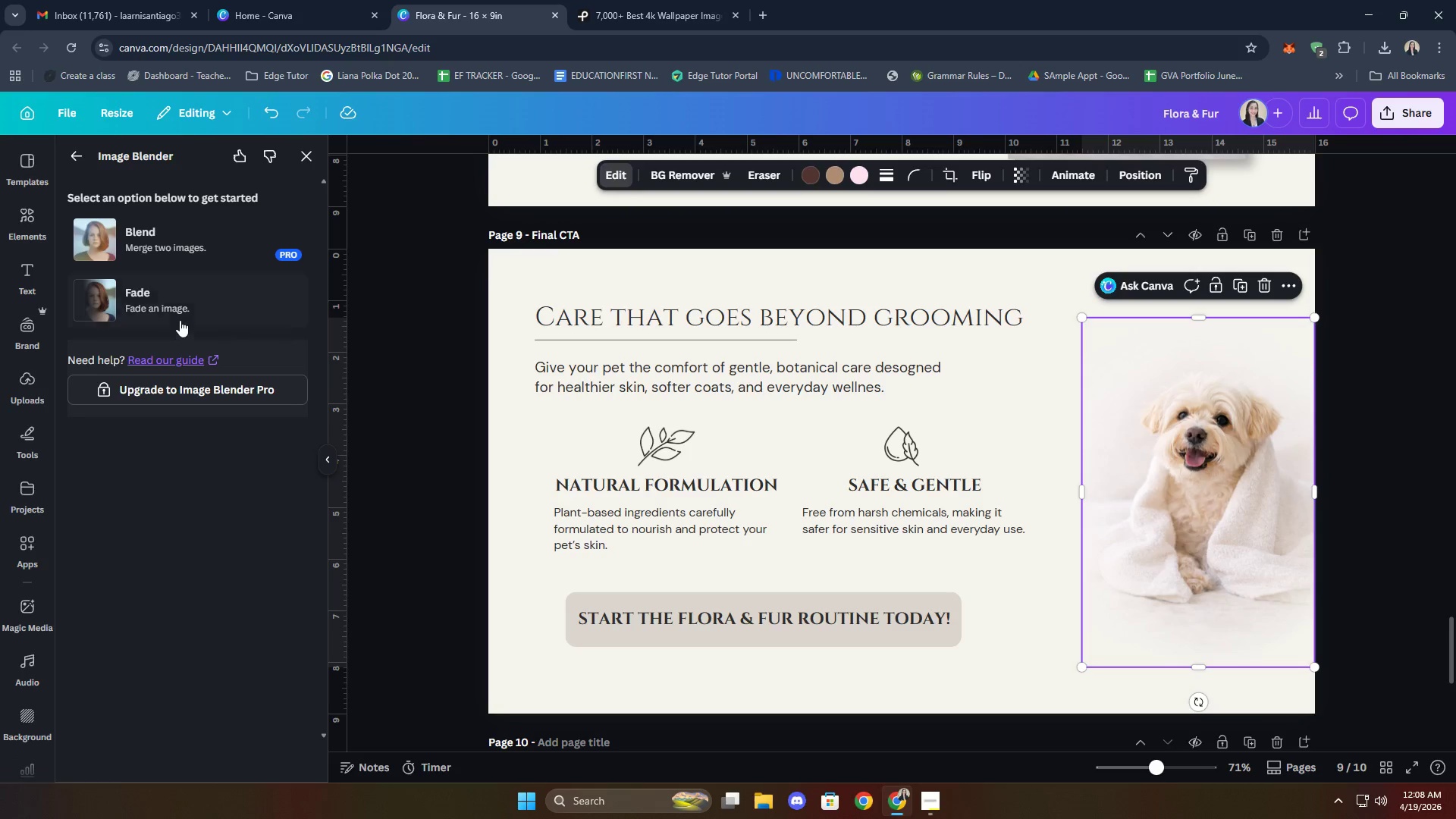 
left_click([190, 275])
 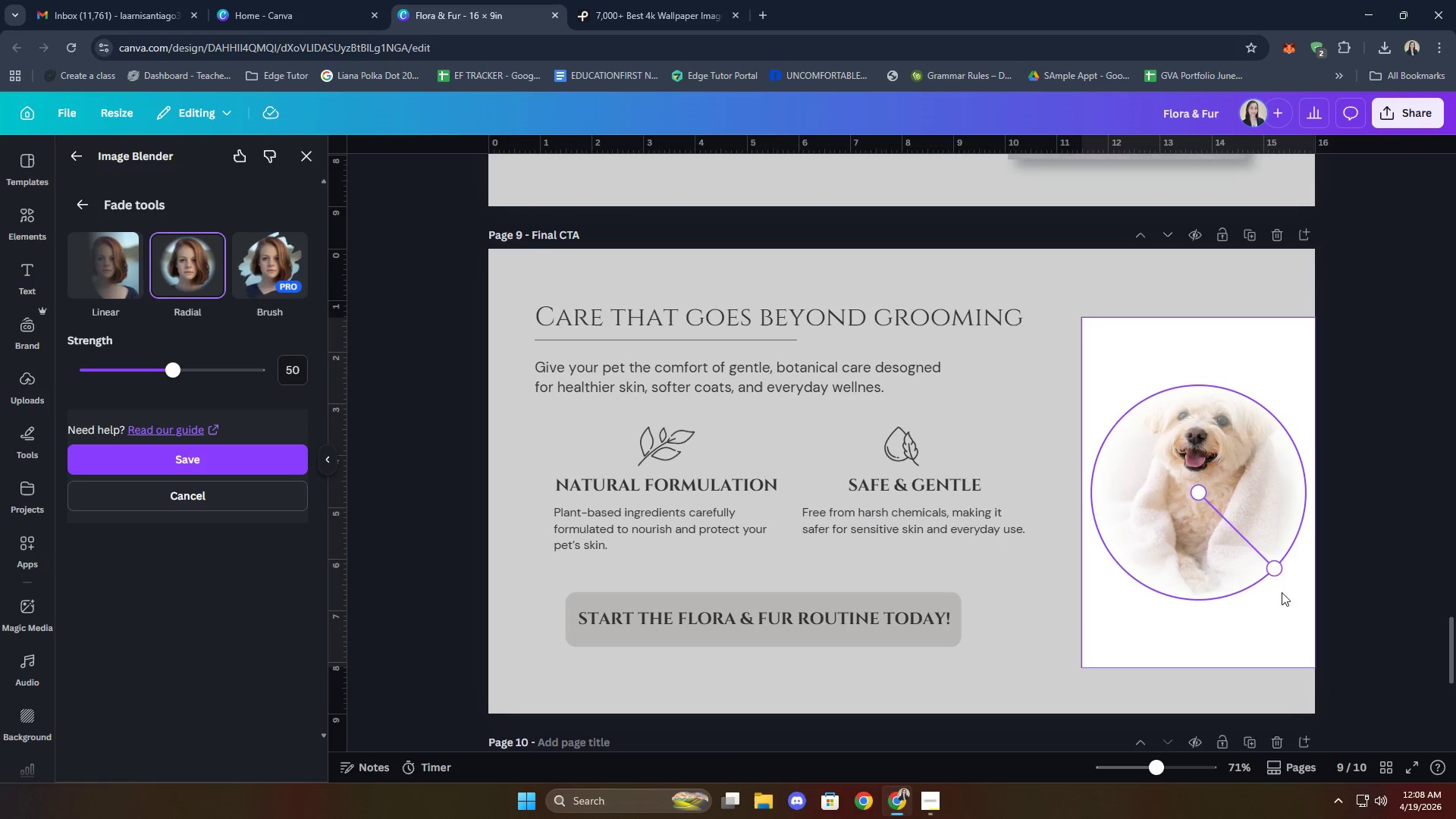 
left_click_drag(start_coordinate=[1276, 573], to_coordinate=[1286, 577])
 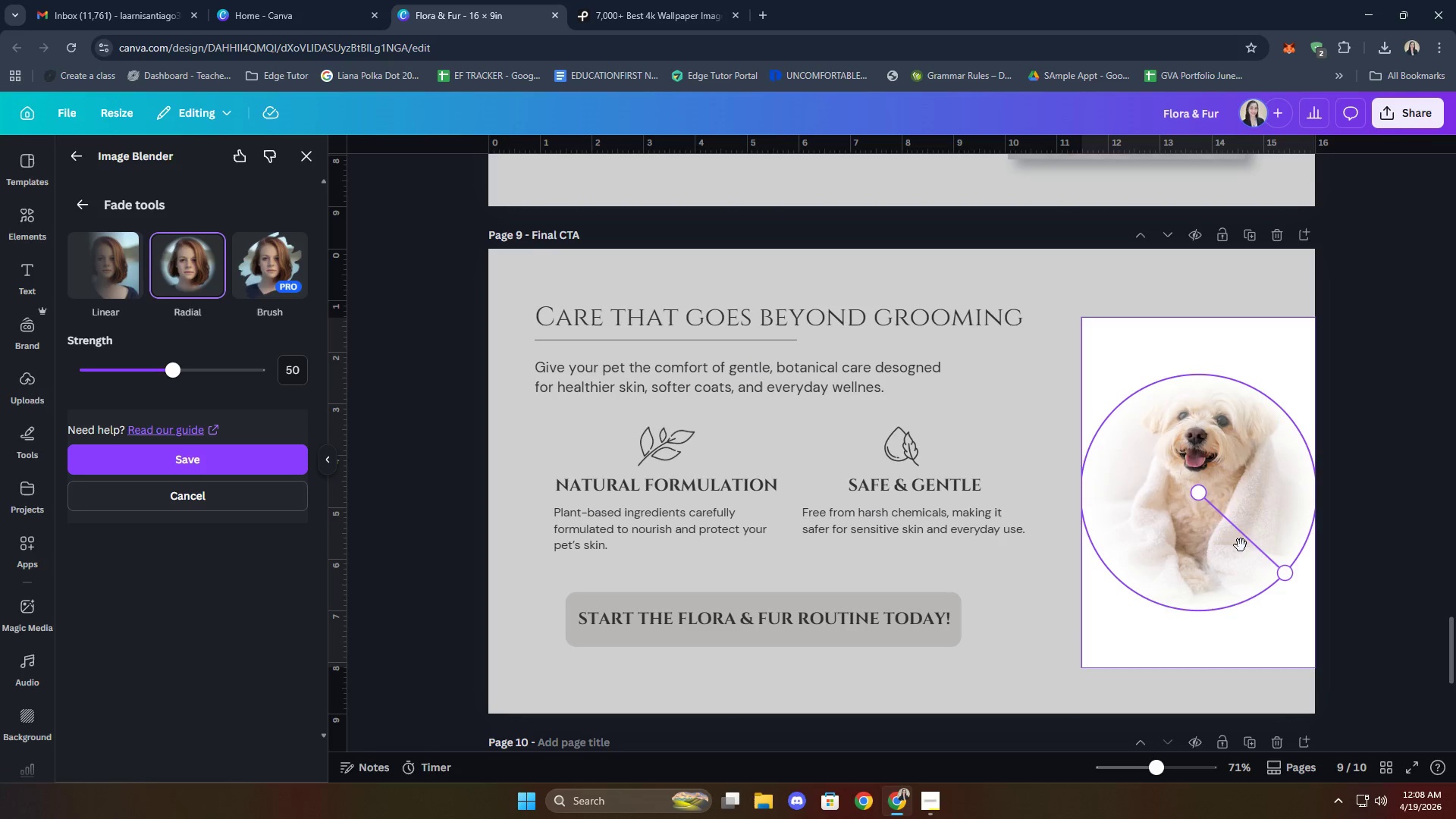 
left_click_drag(start_coordinate=[1238, 546], to_coordinate=[1246, 527])
 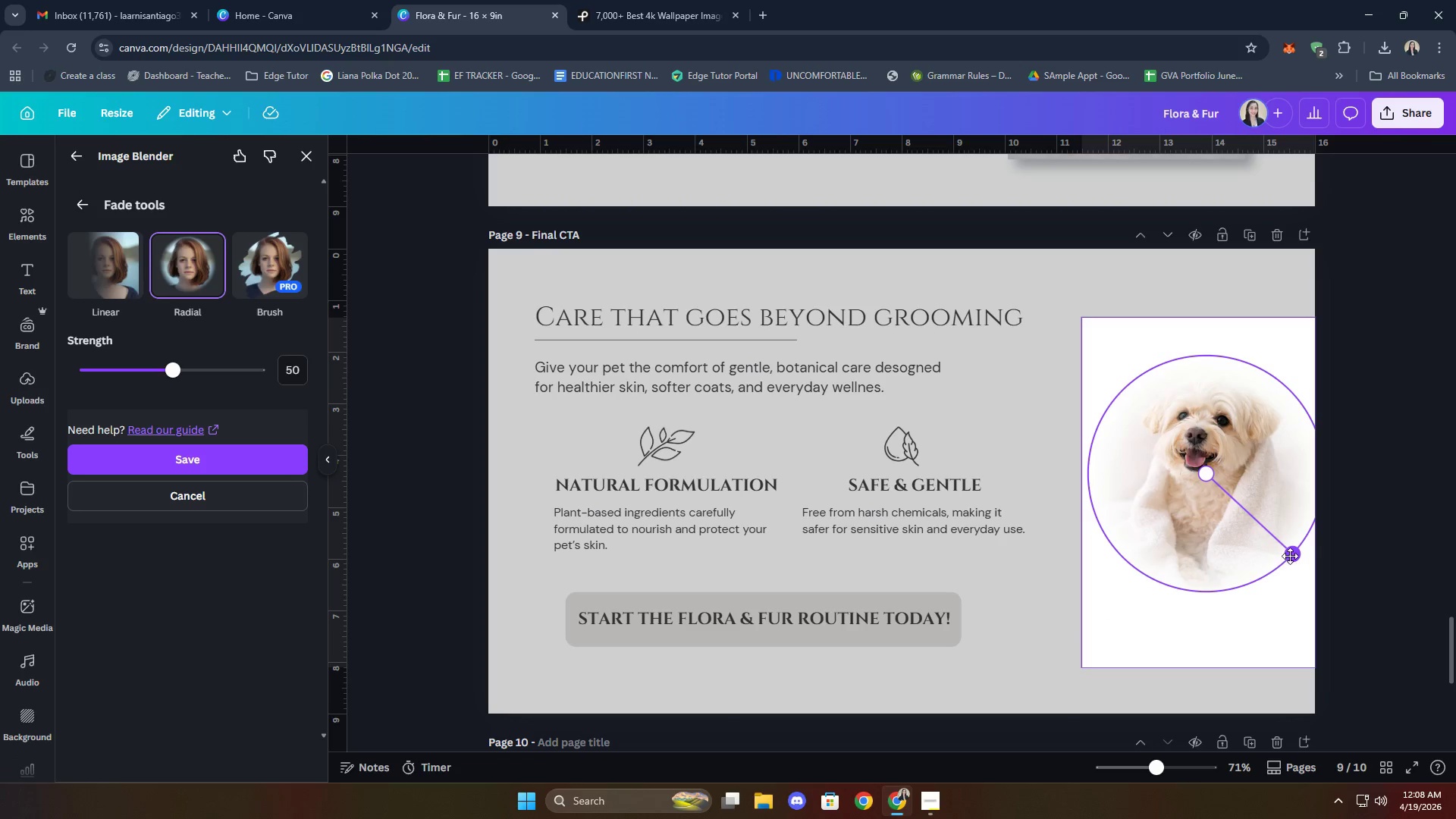 
left_click_drag(start_coordinate=[1290, 556], to_coordinate=[1316, 594])
 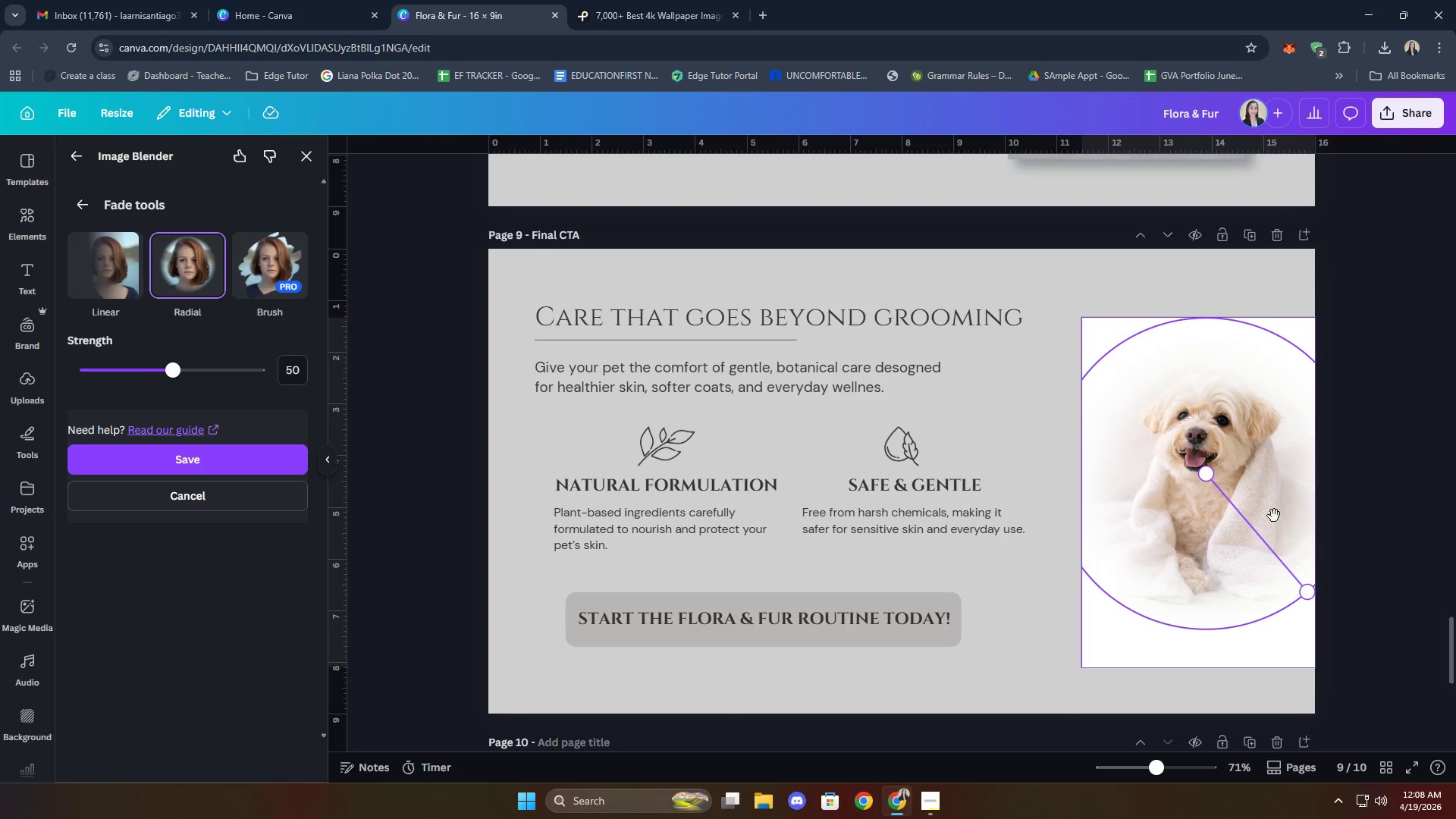 
left_click_drag(start_coordinate=[1274, 516], to_coordinate=[1275, 523])
 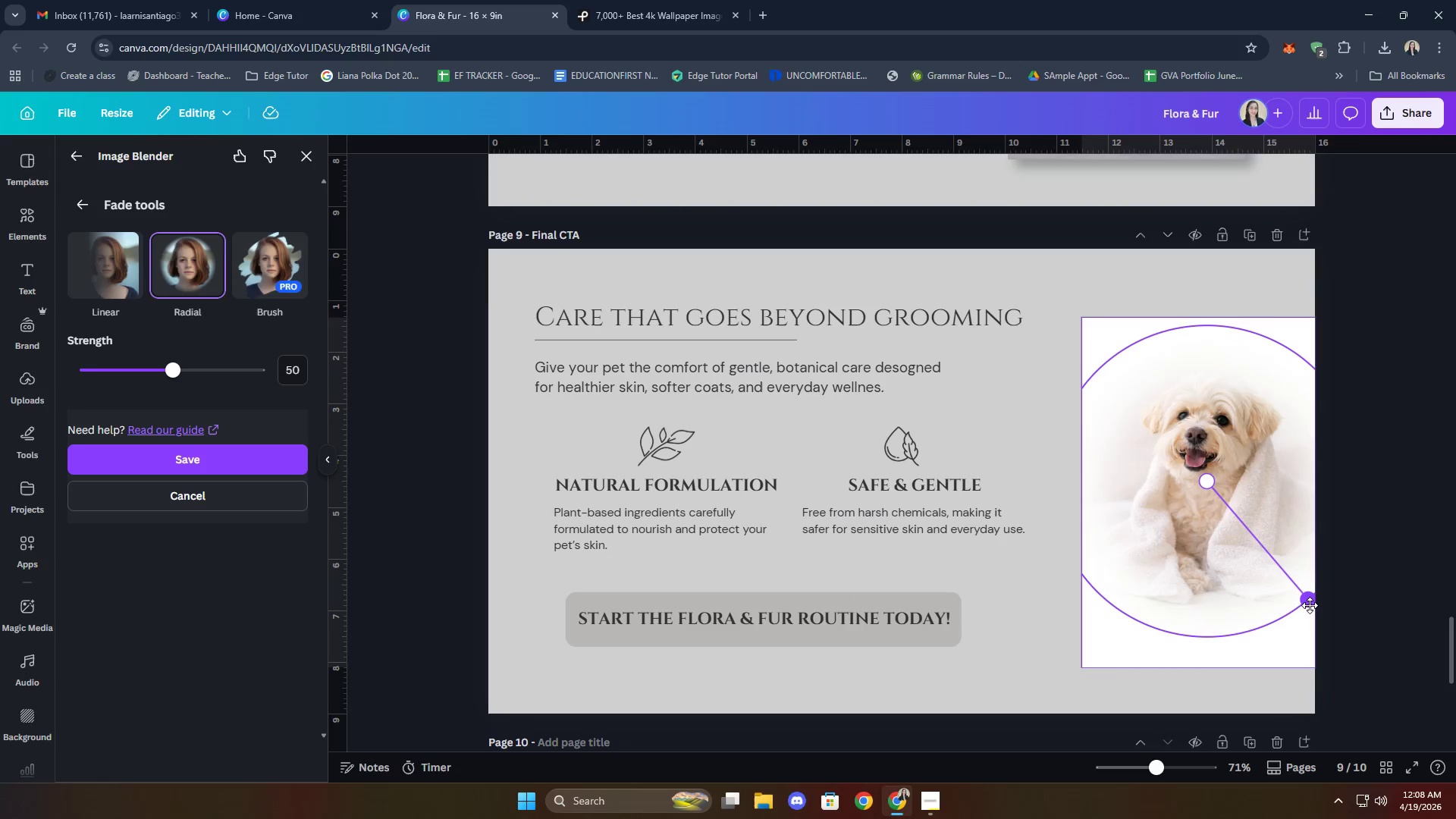 
left_click_drag(start_coordinate=[1310, 605], to_coordinate=[1312, 613])
 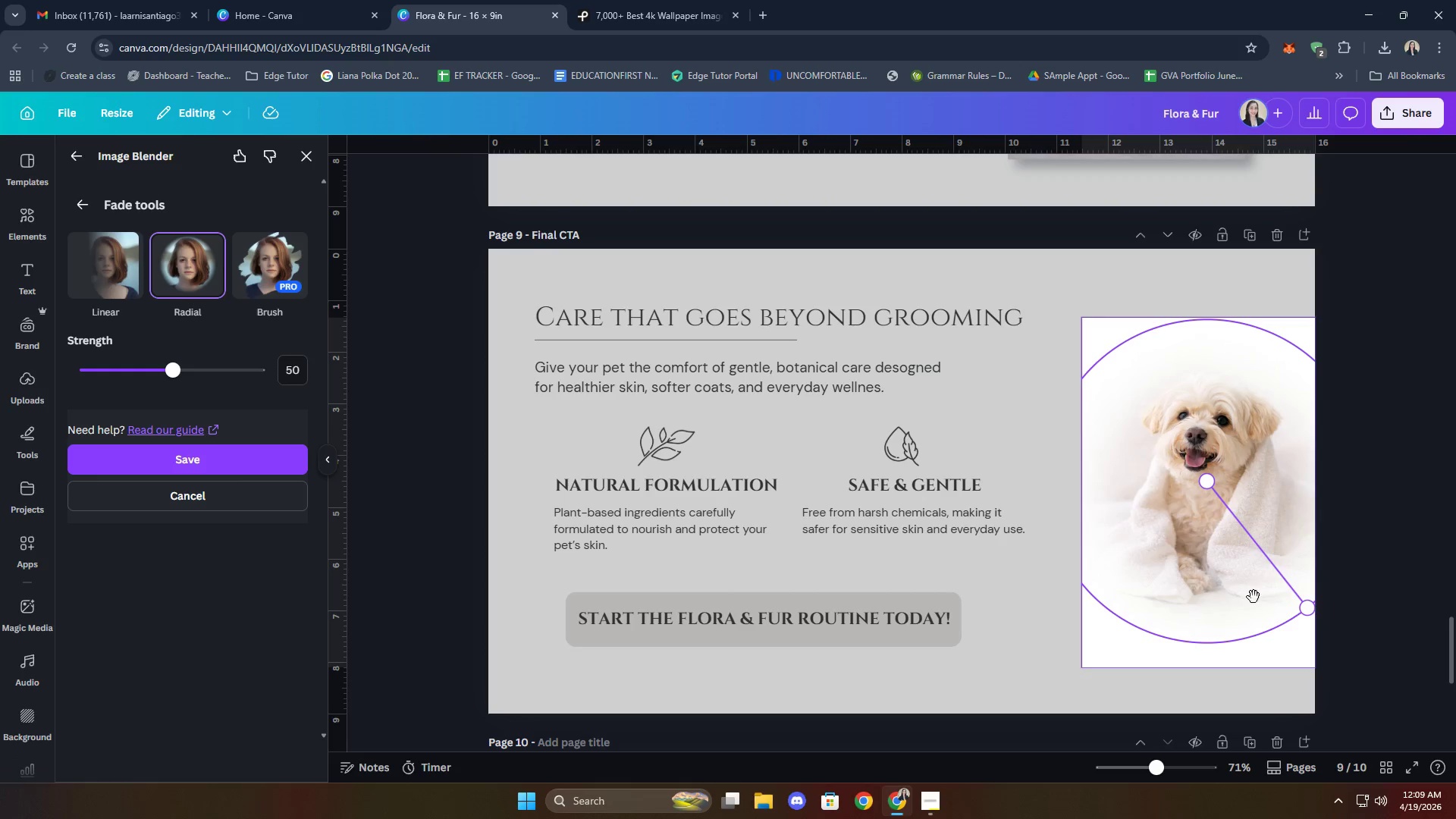 
left_click_drag(start_coordinate=[1207, 578], to_coordinate=[1218, 578])
 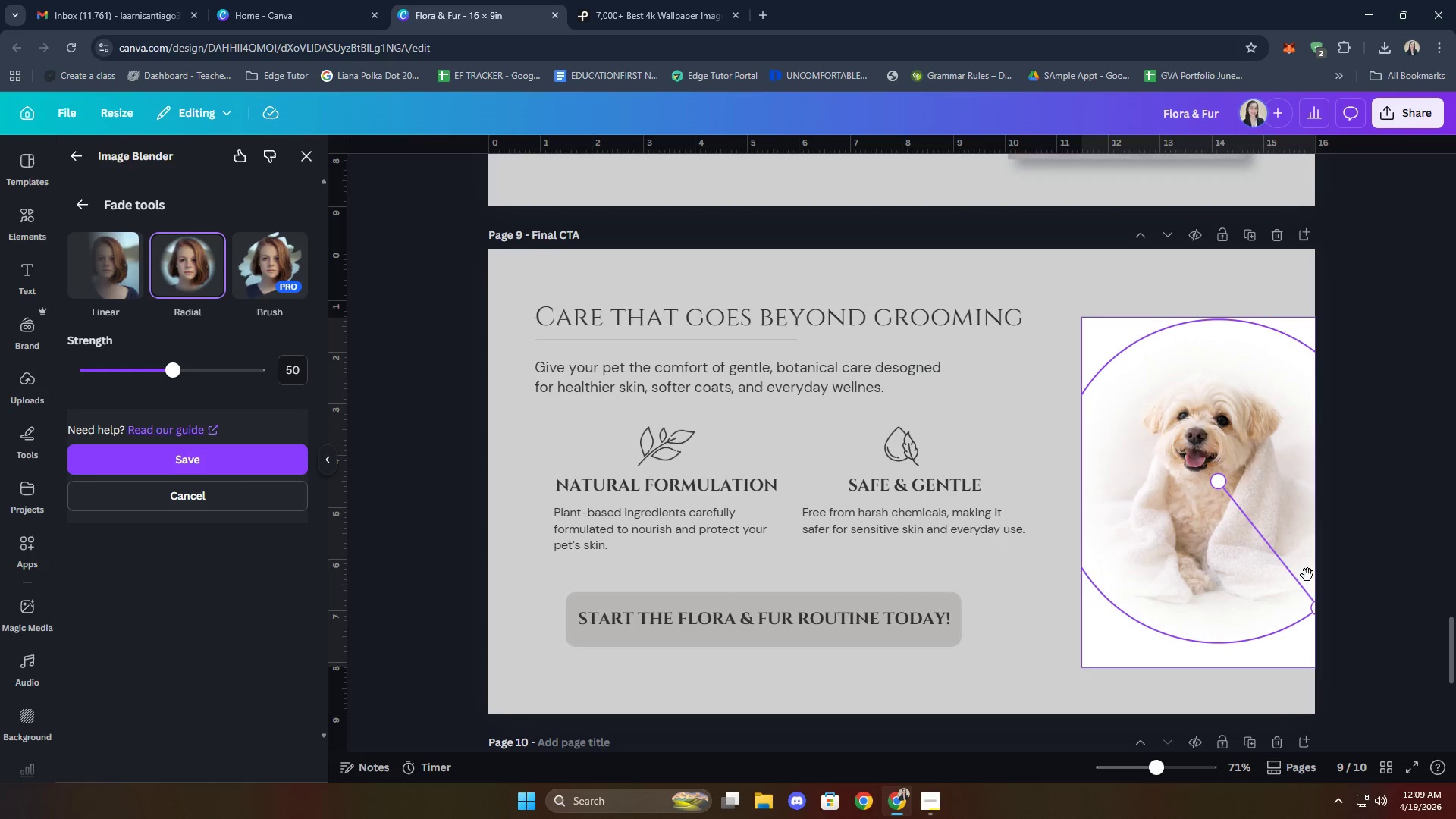 
left_click_drag(start_coordinate=[1257, 573], to_coordinate=[1246, 577])
 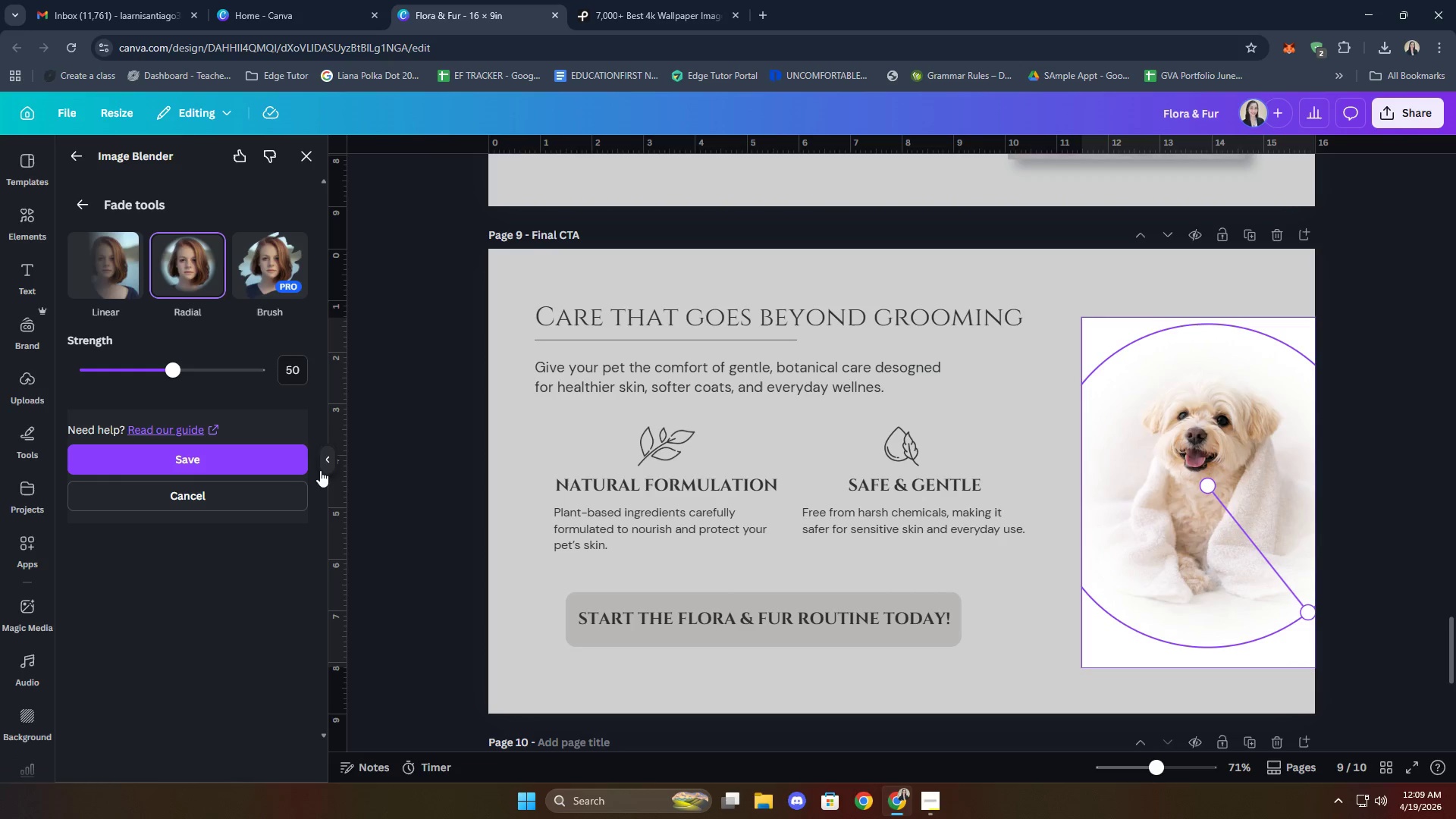 
left_click([249, 466])
 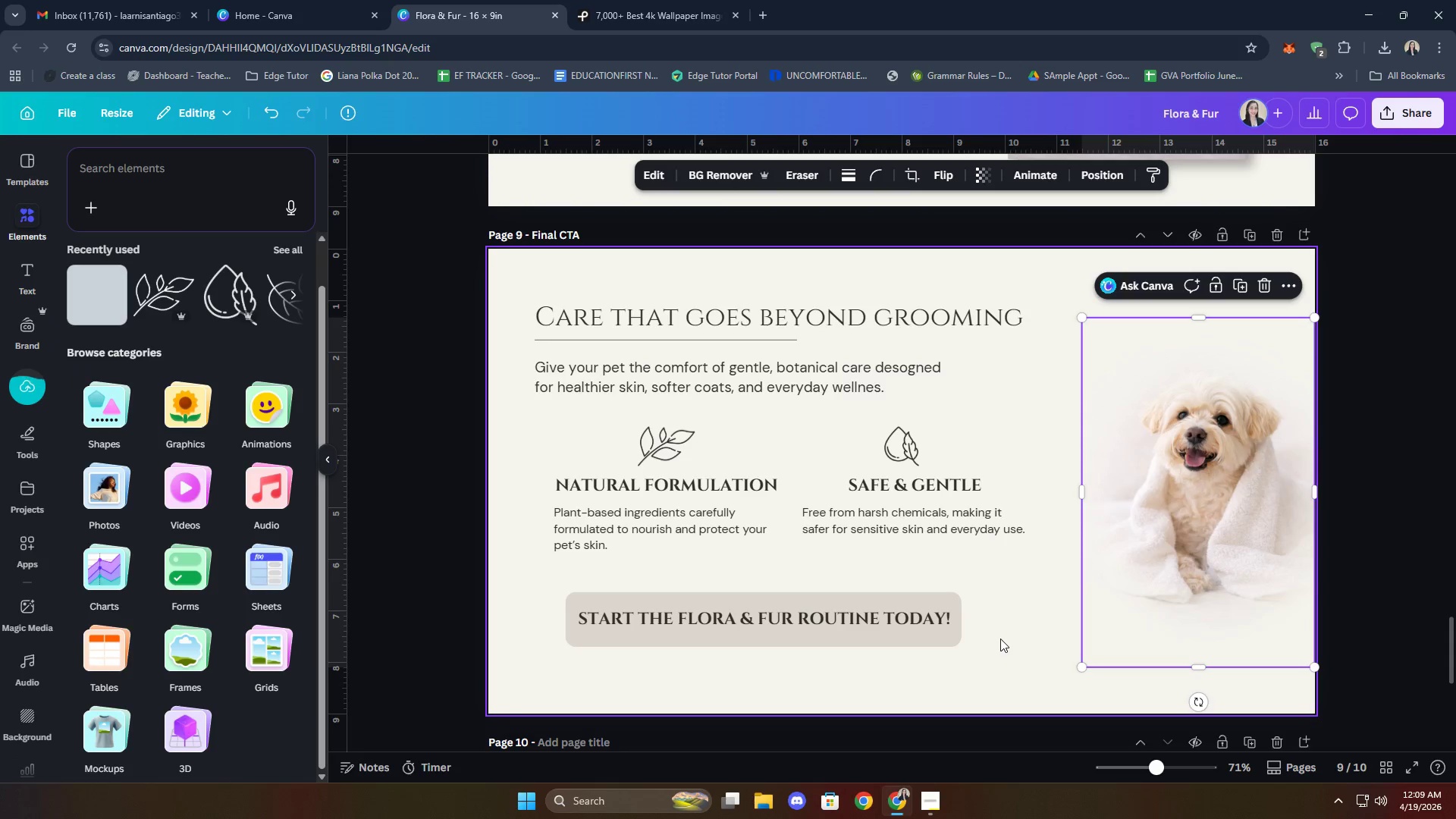 
left_click([1017, 635])
 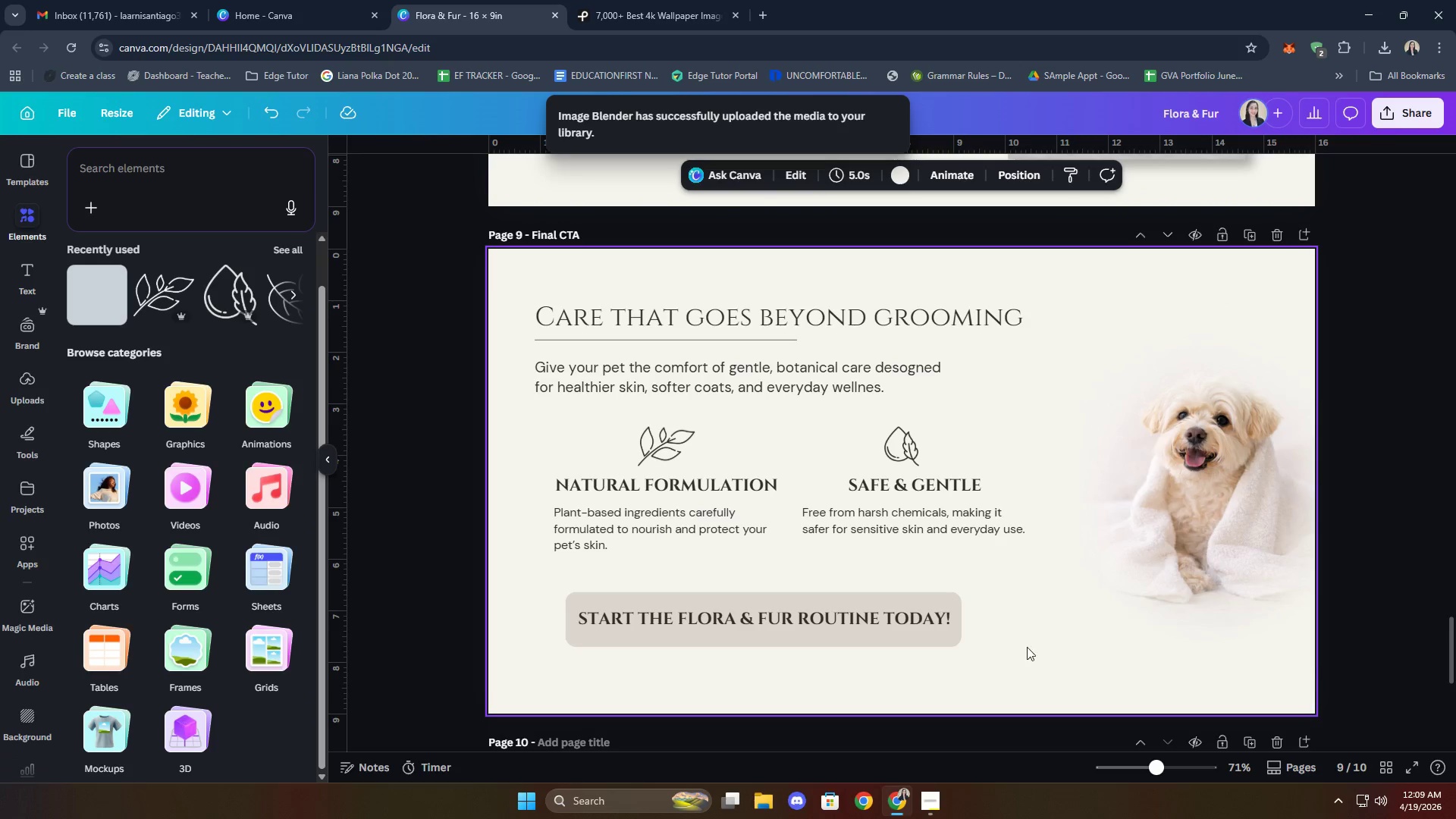 
left_click([1034, 670])
 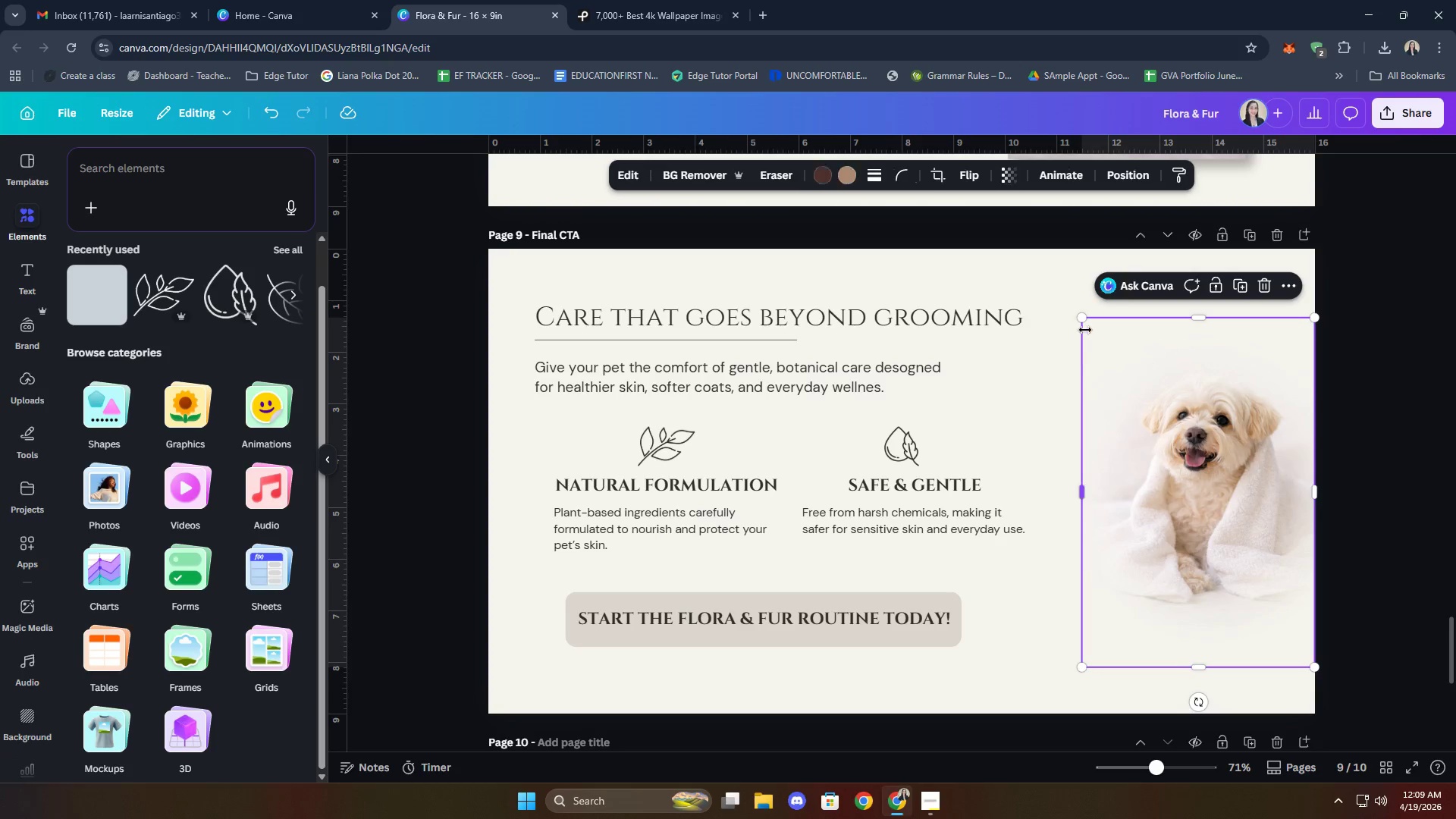 
left_click_drag(start_coordinate=[1084, 318], to_coordinate=[1024, 313])
 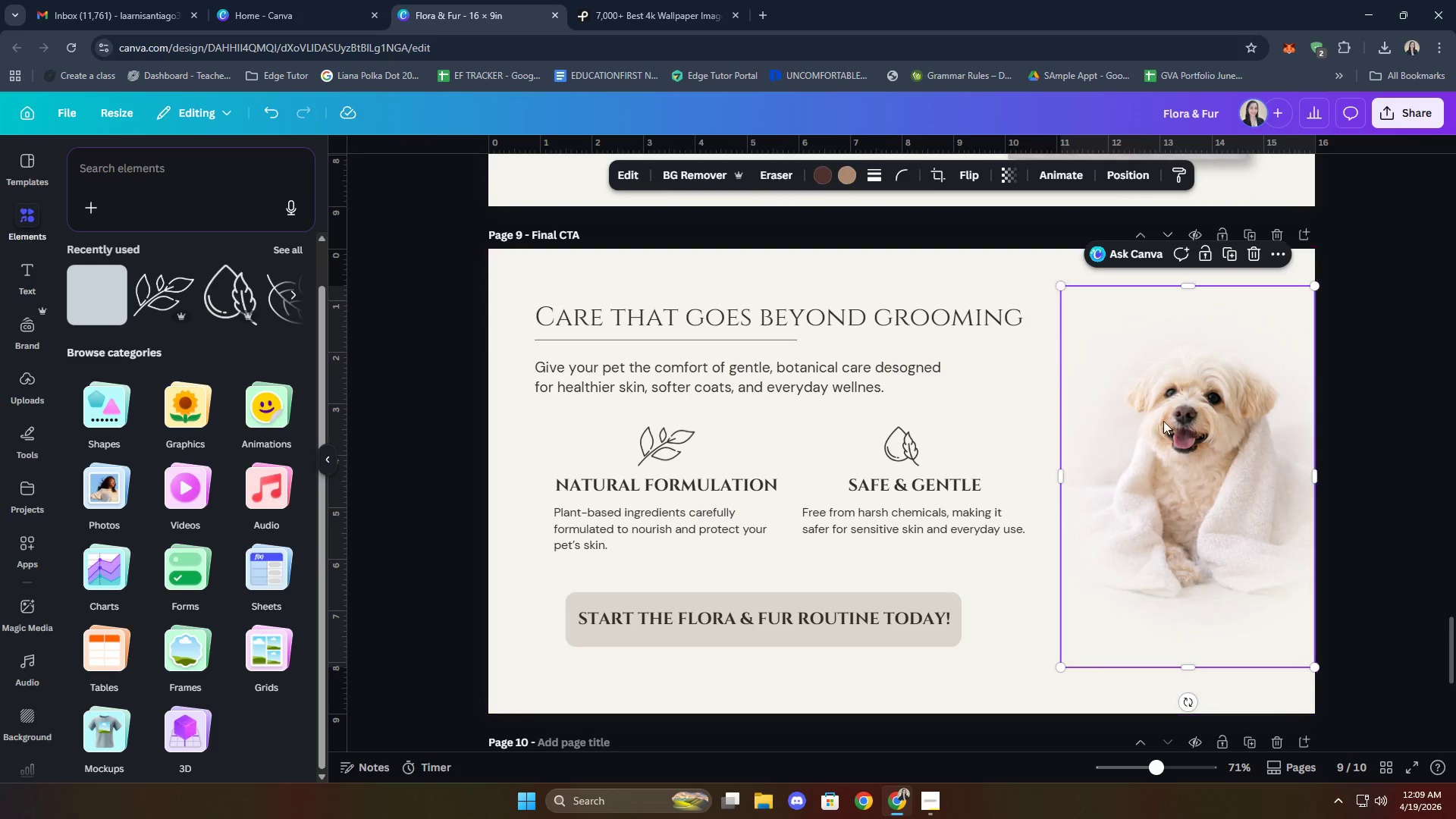 
left_click_drag(start_coordinate=[1181, 418], to_coordinate=[1185, 437])
 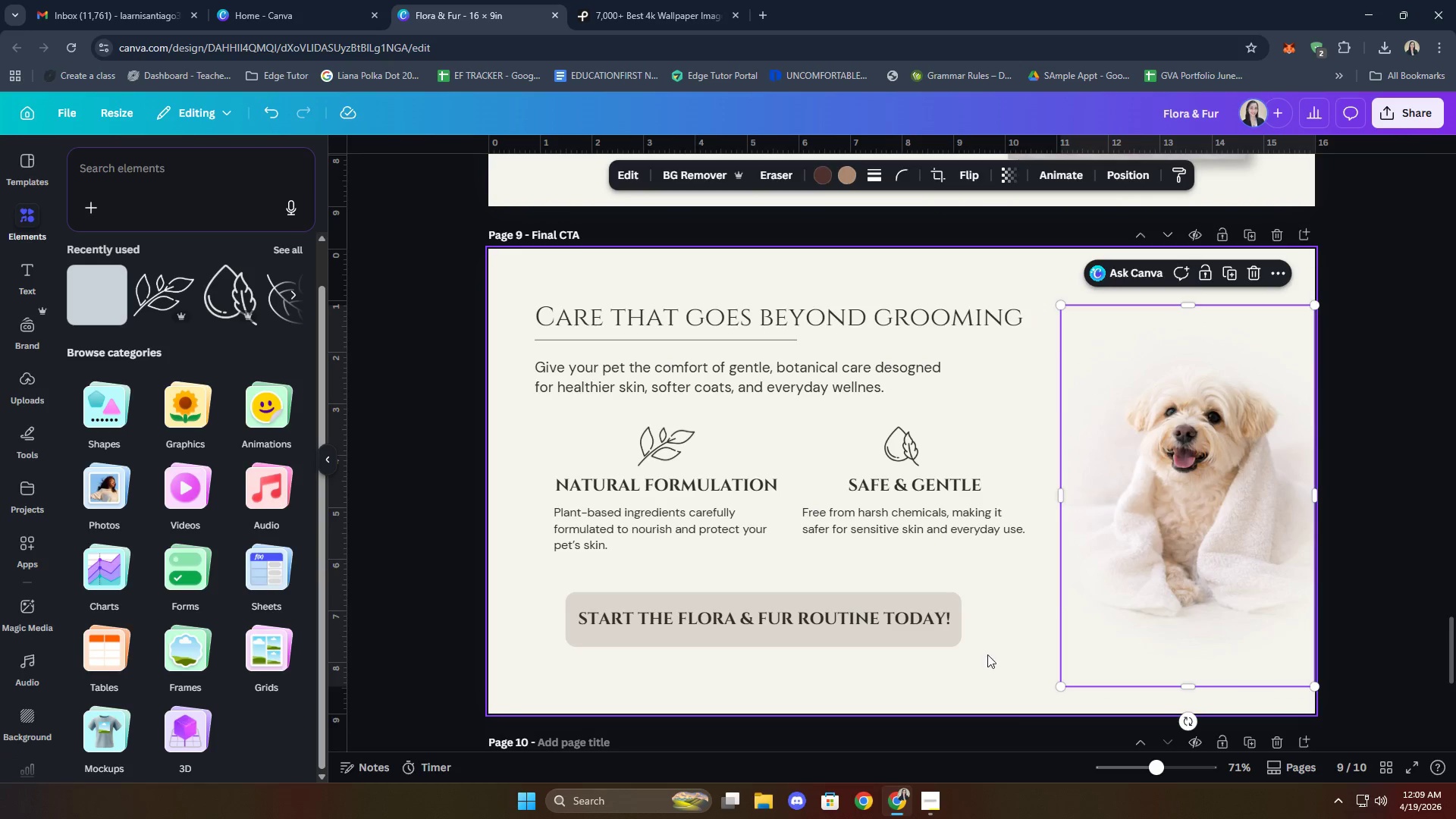 
left_click([1008, 621])
 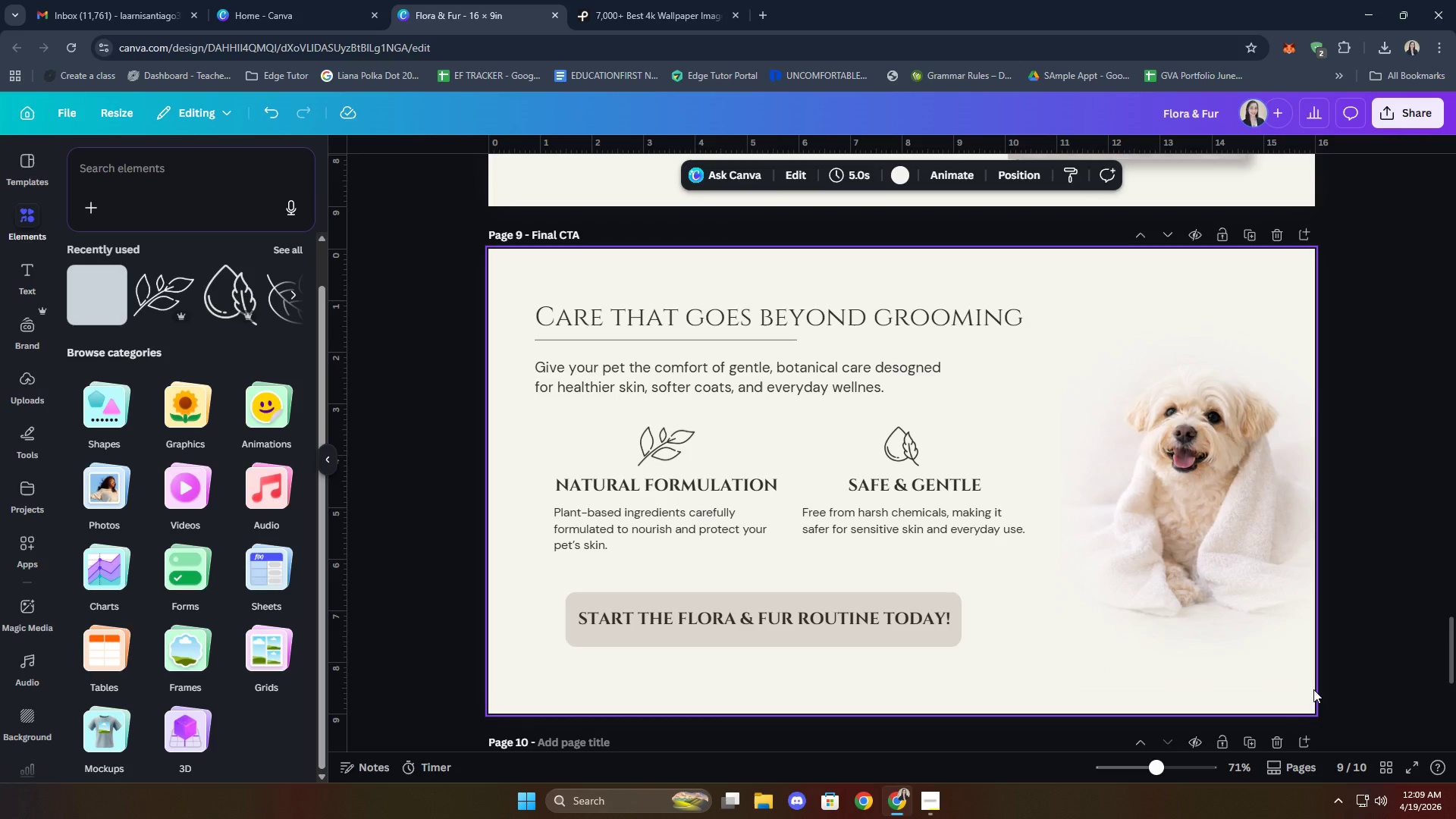 
left_click([1409, 563])
 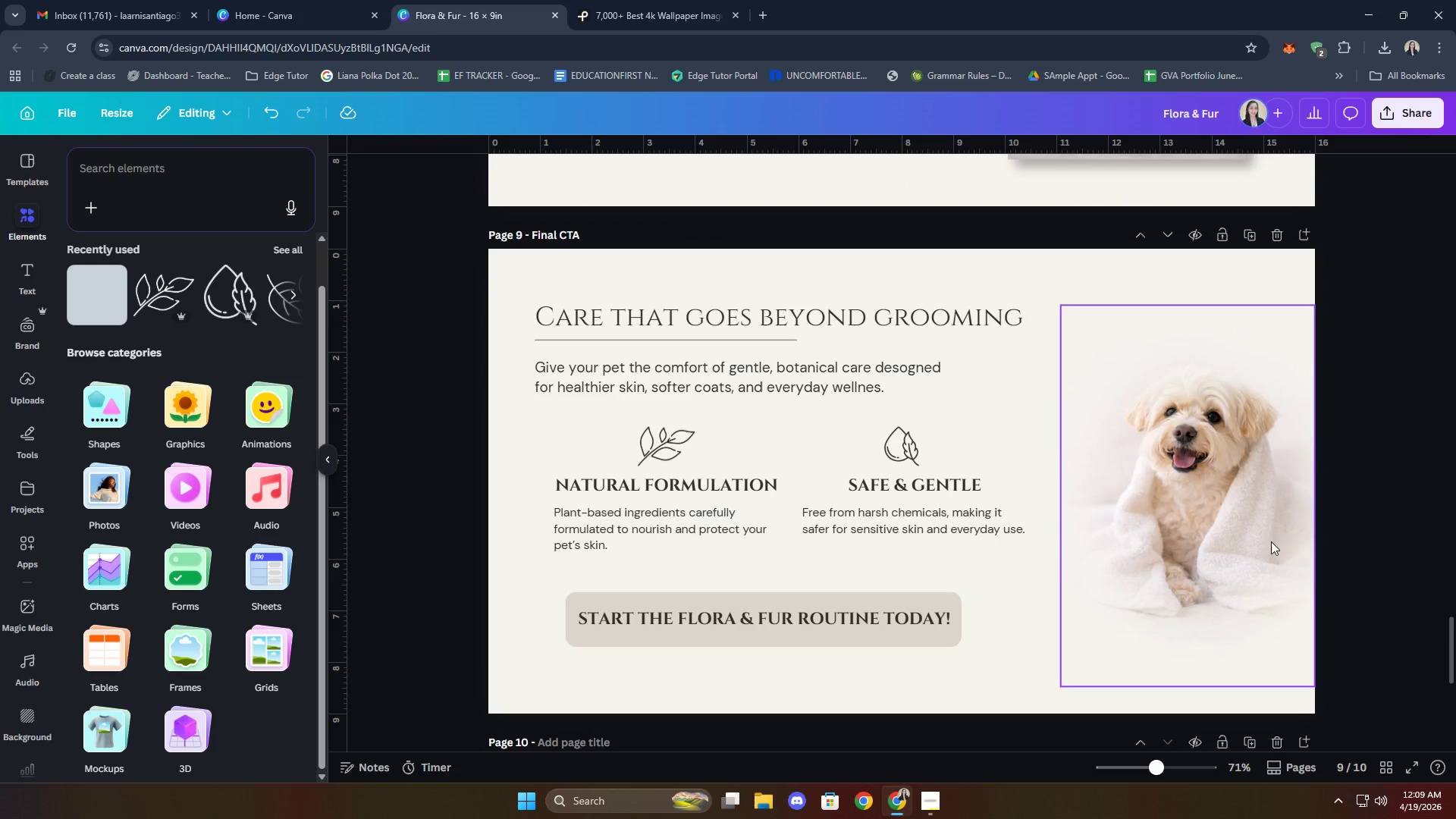 
scroll: coordinate [1322, 628], scroll_direction: down, amount: 5.0
 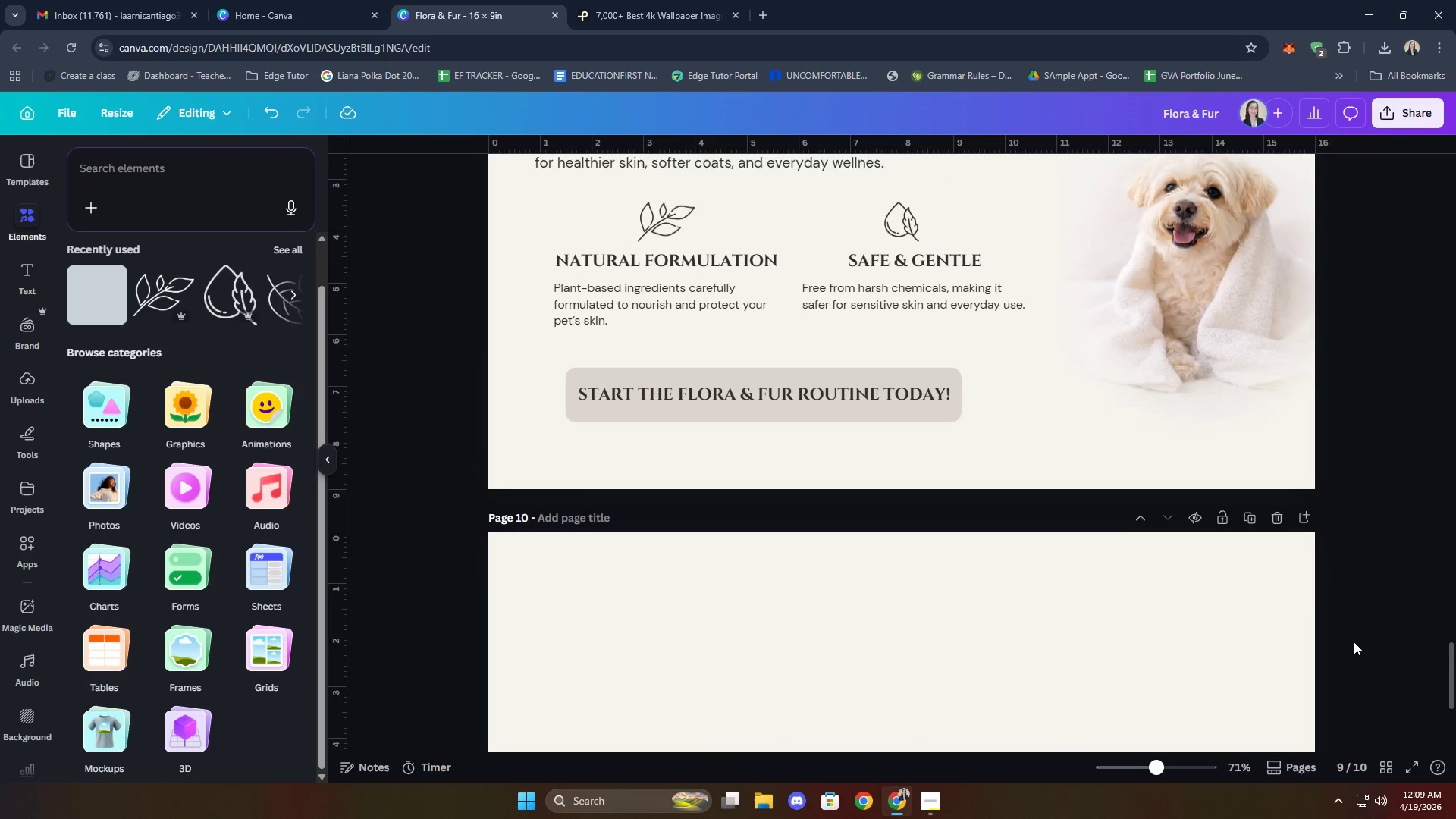 
scroll: coordinate [1354, 642], scroll_direction: up, amount: 3.0
 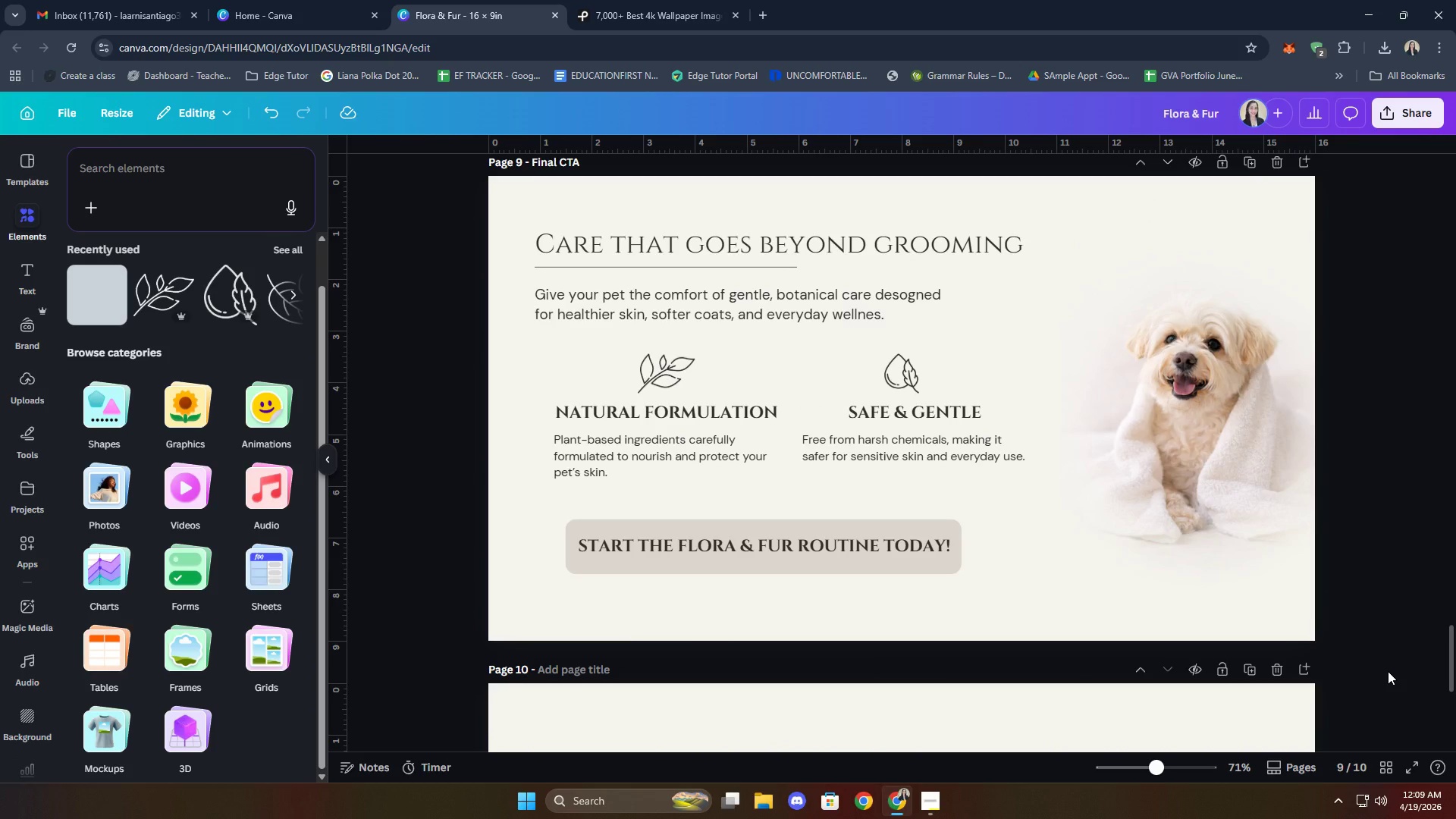 
left_click([1012, 573])
 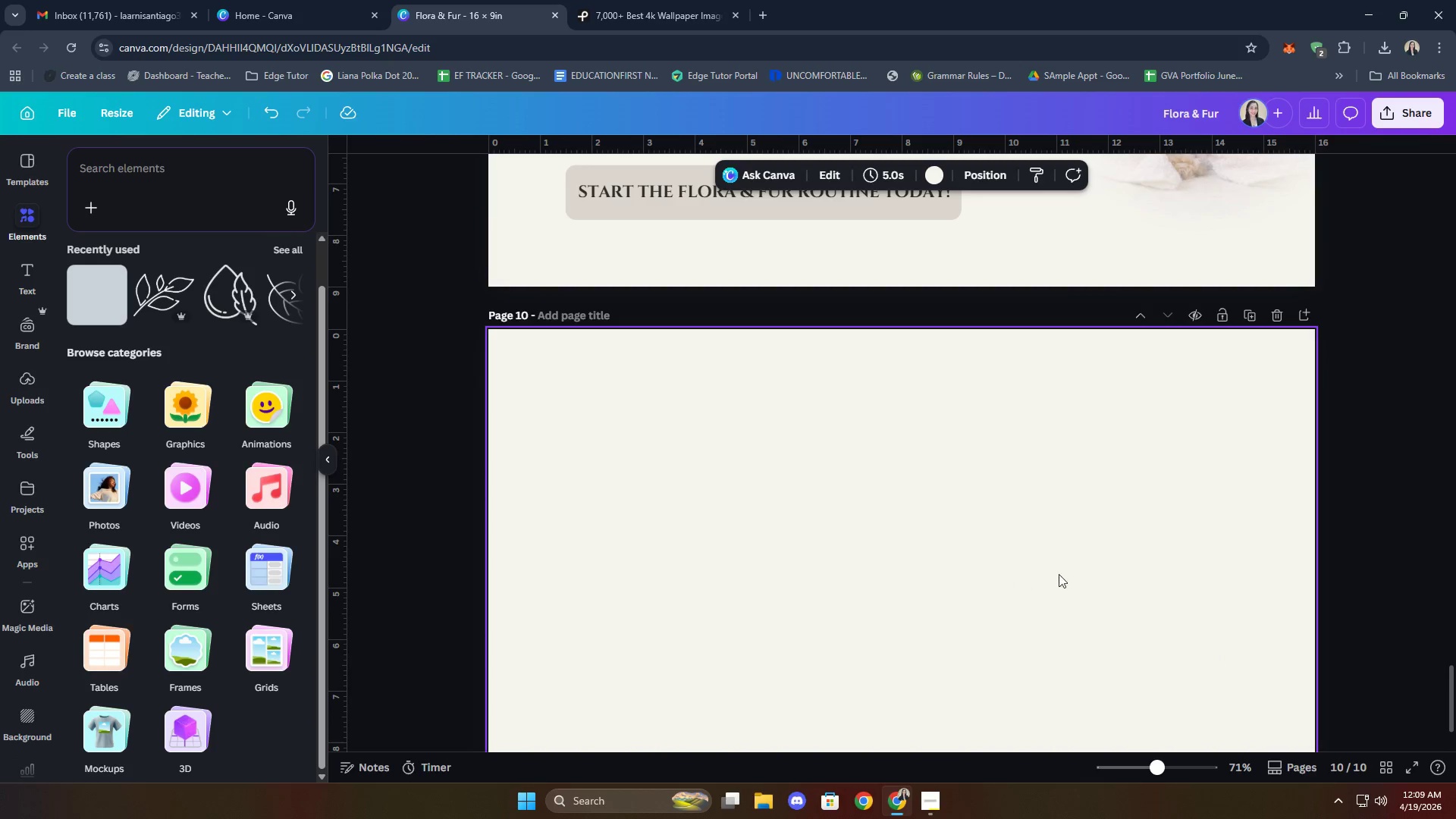 
scroll: coordinate [1095, 574], scroll_direction: down, amount: 8.0